 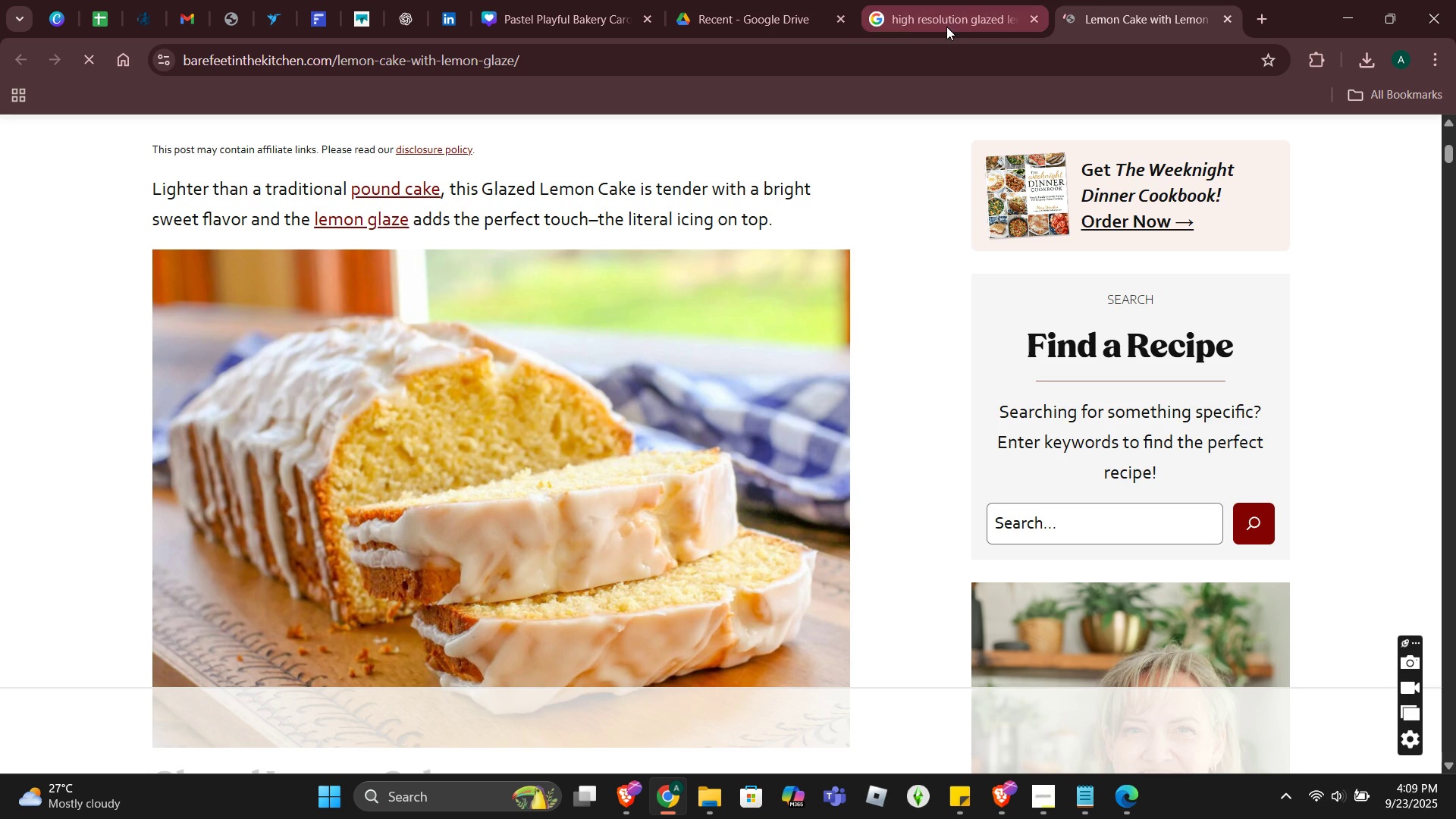 
left_click([737, 24])
 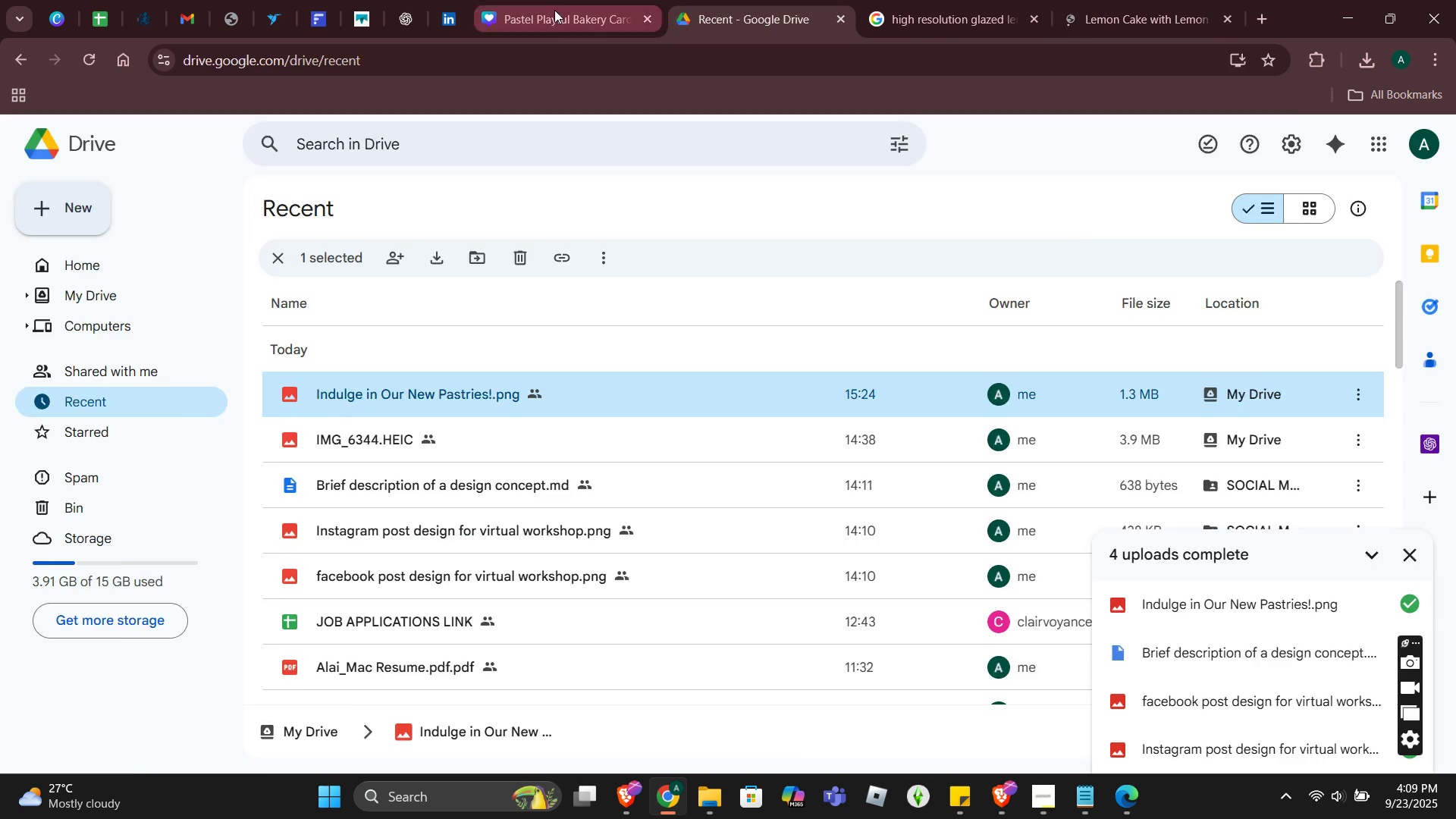 
left_click([554, 10])
 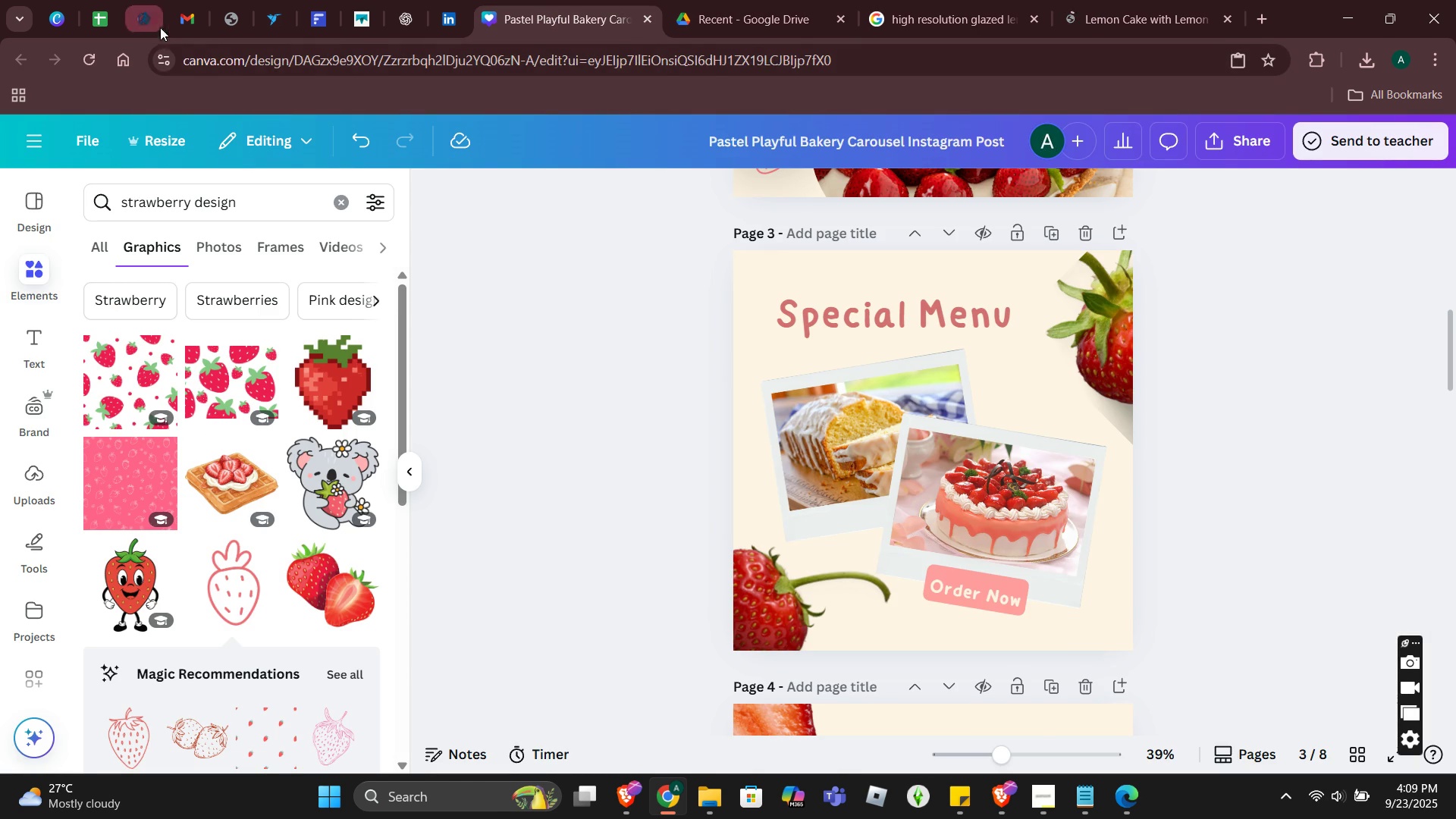 
left_click([205, 14])
 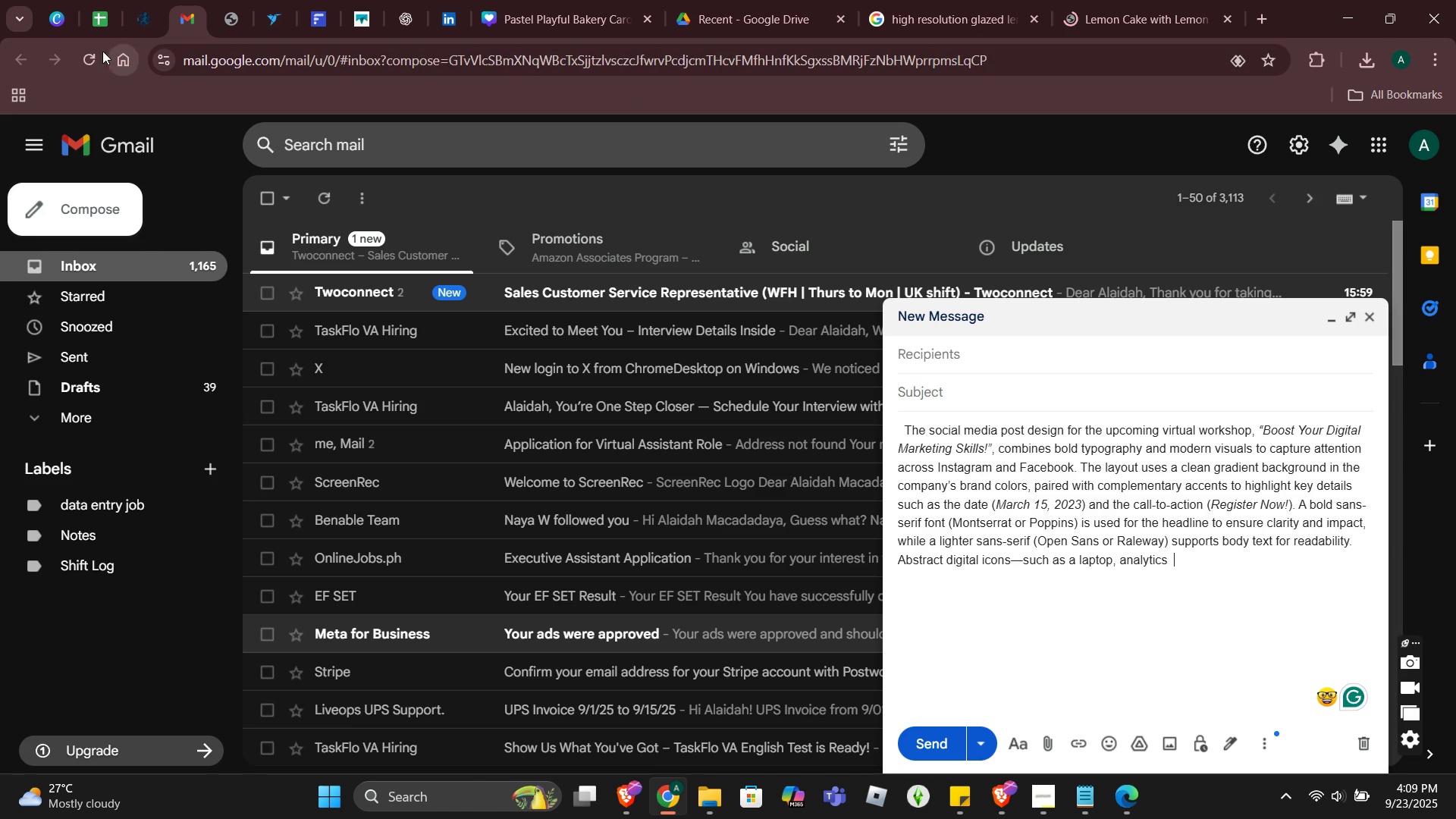 
left_click([52, 17])
 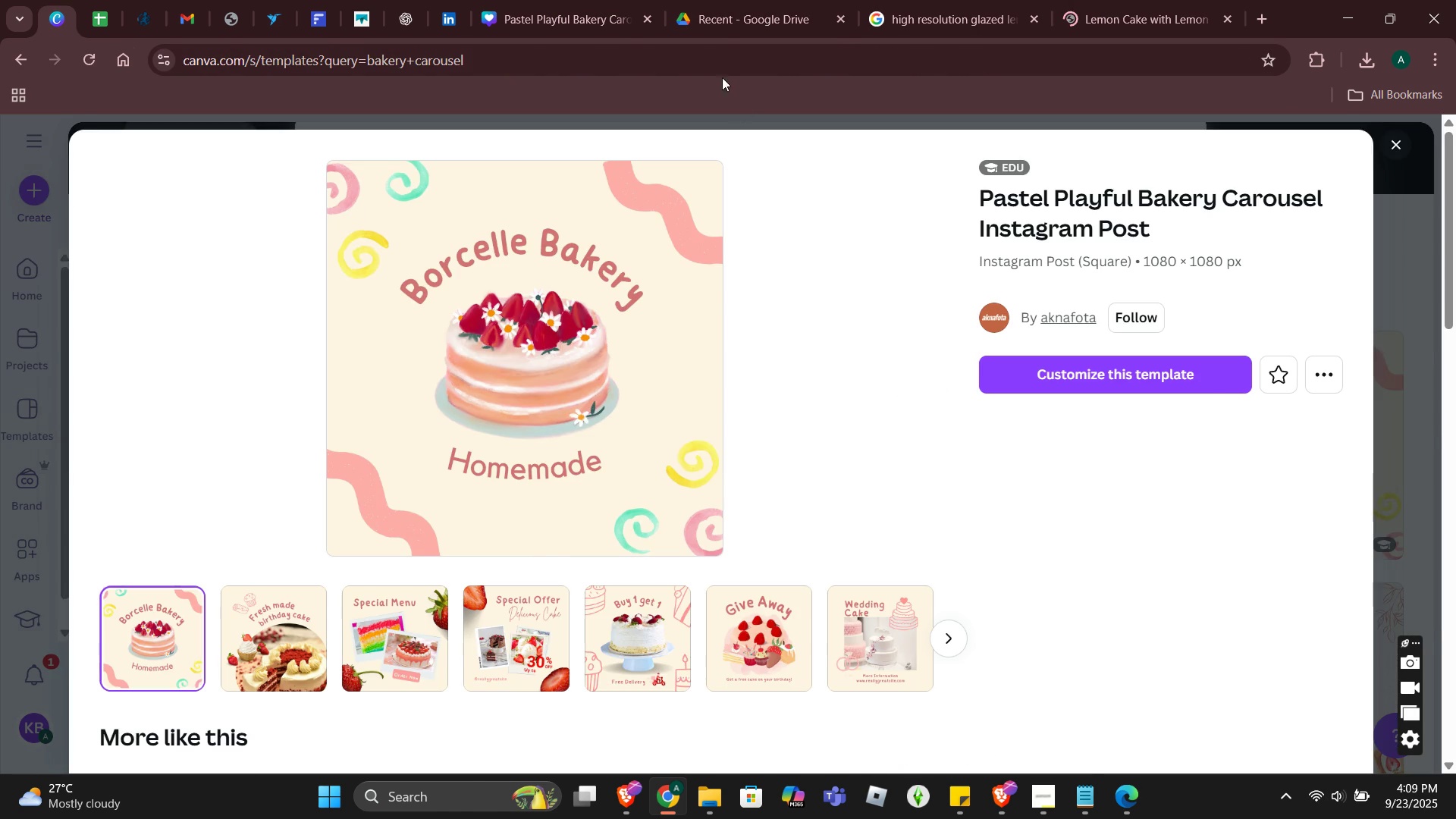 
left_click([718, 10])
 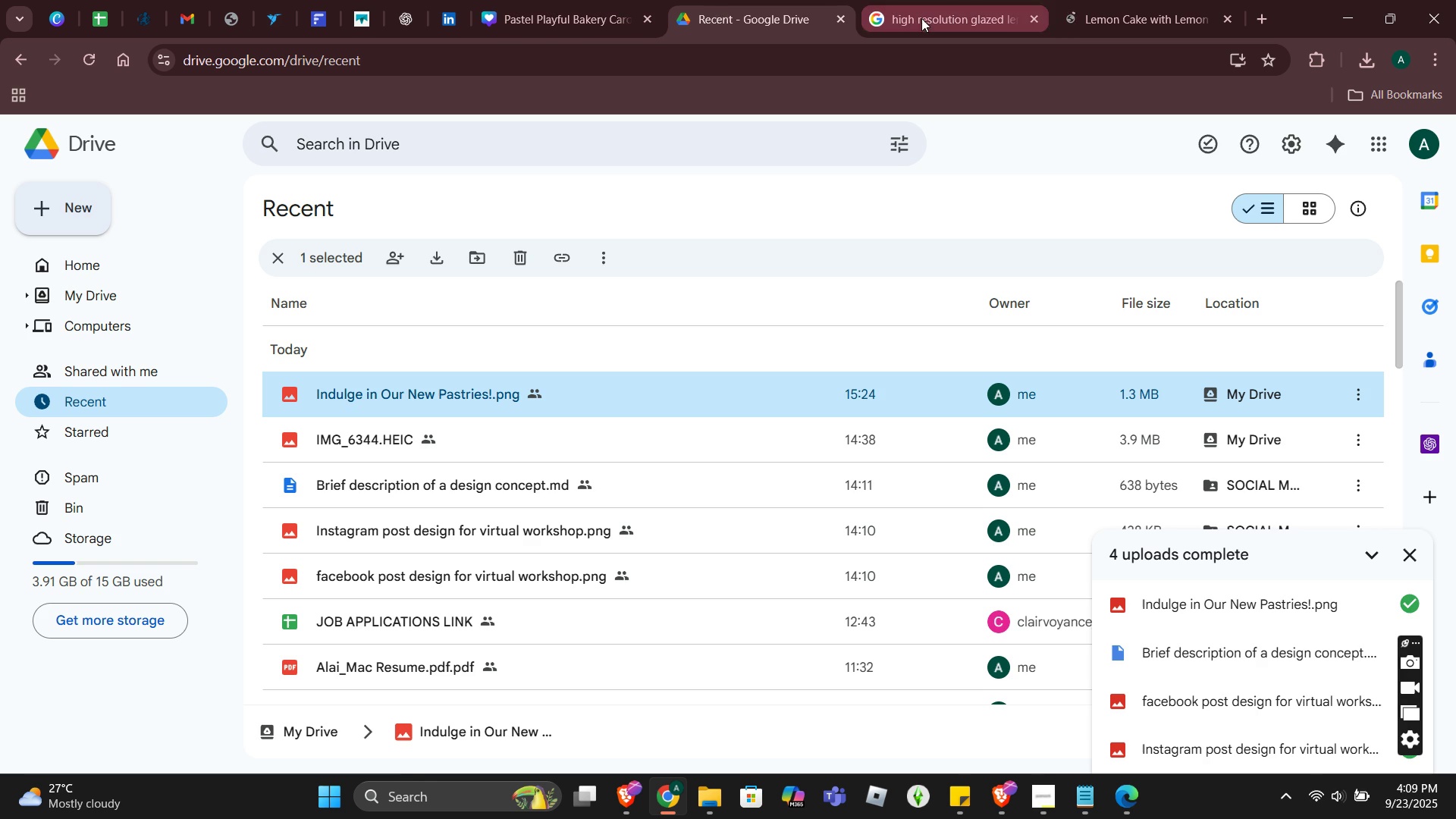 
left_click([921, 18])
 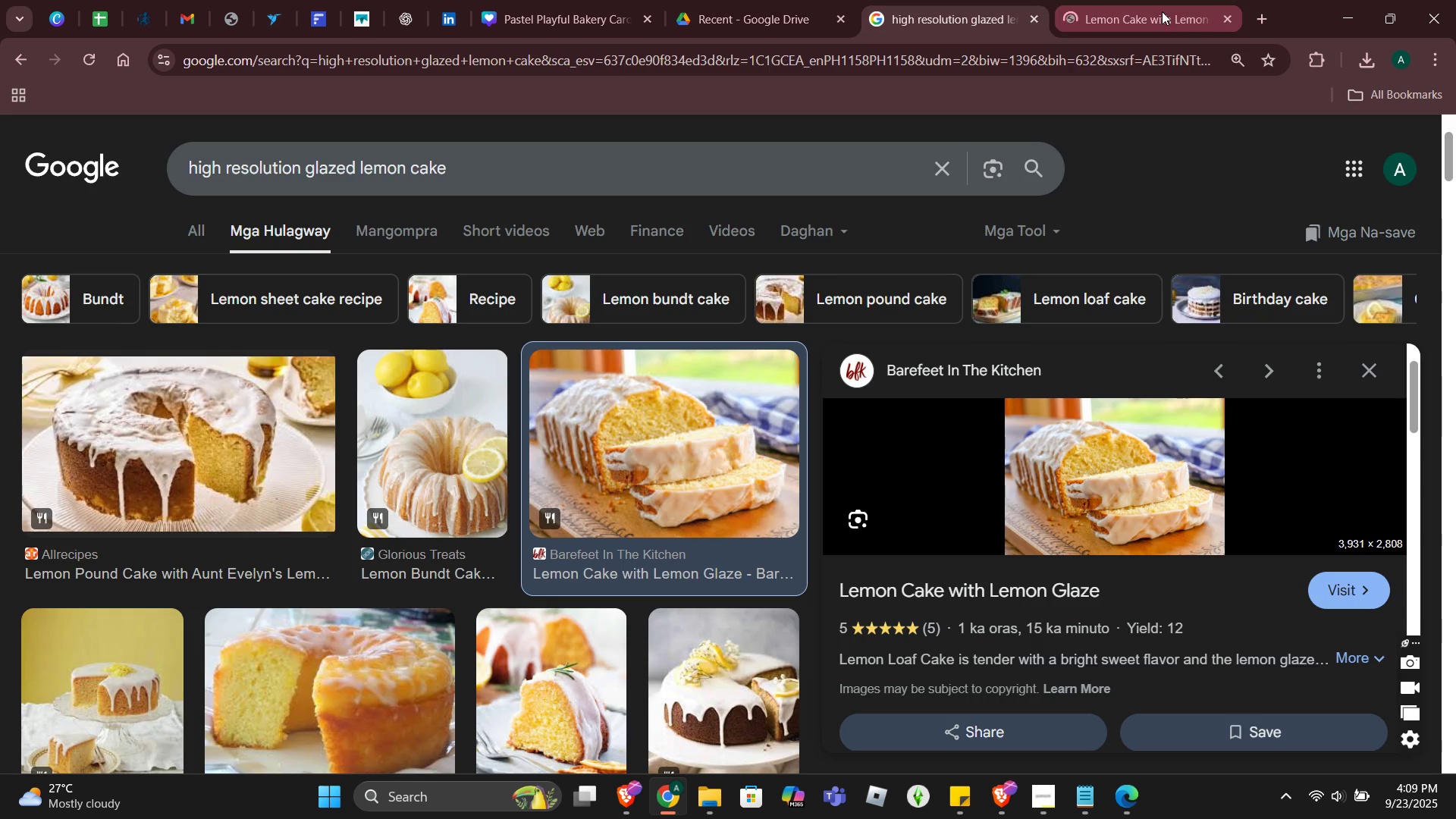 
left_click([1162, 11])
 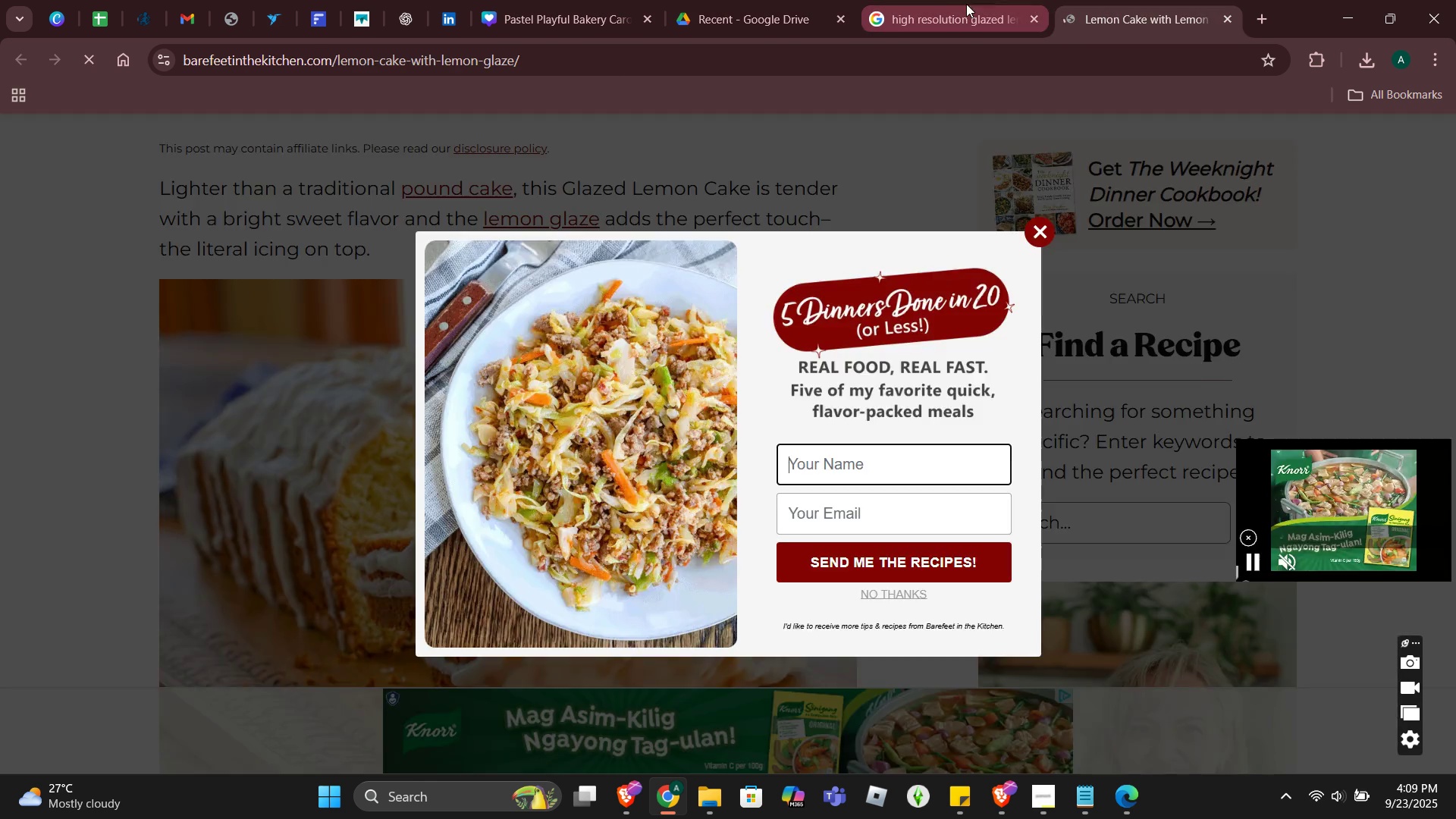 
left_click([966, 4])
 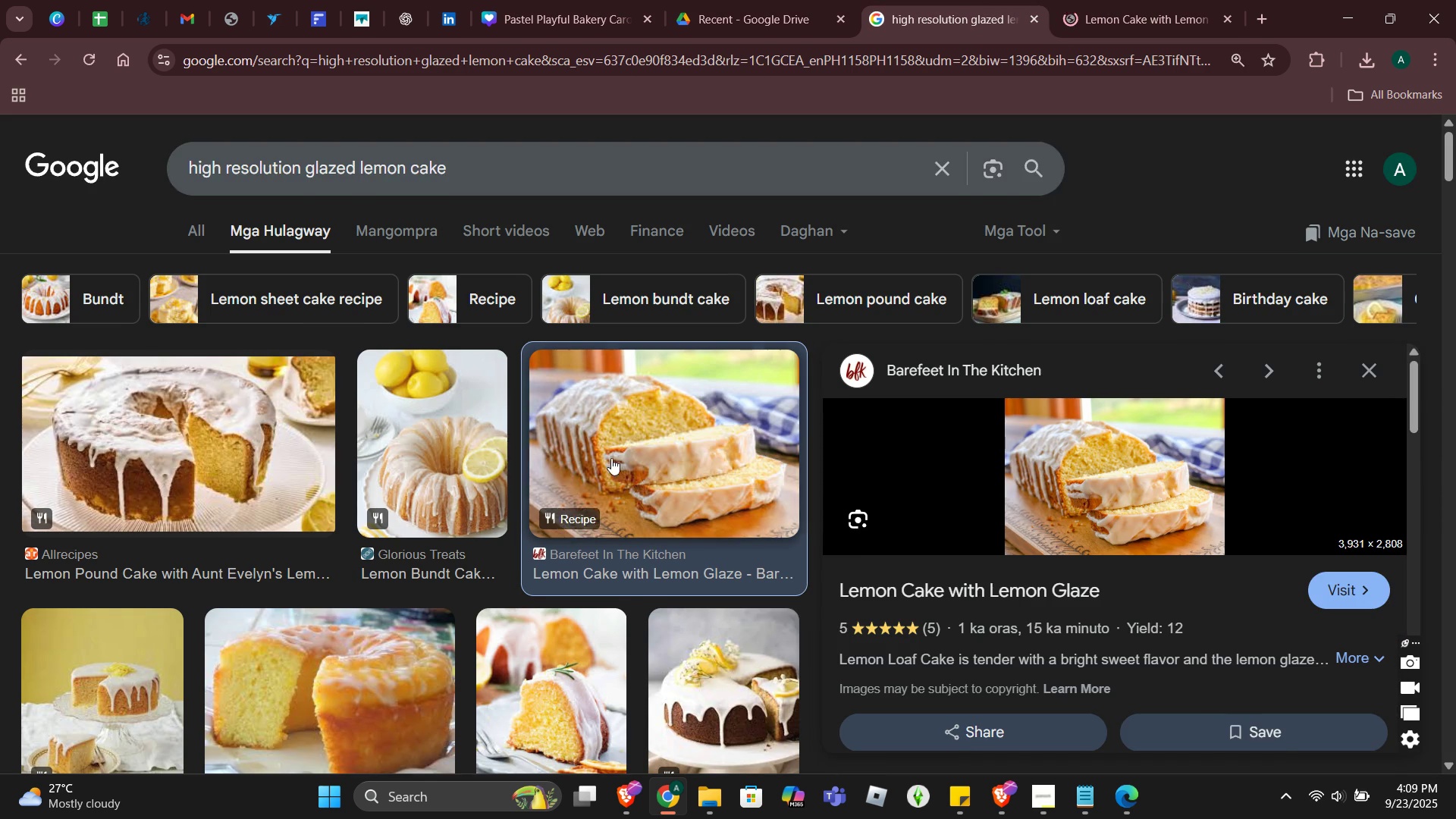 
scroll: coordinate [469, 525], scroll_direction: down, amount: 11.0
 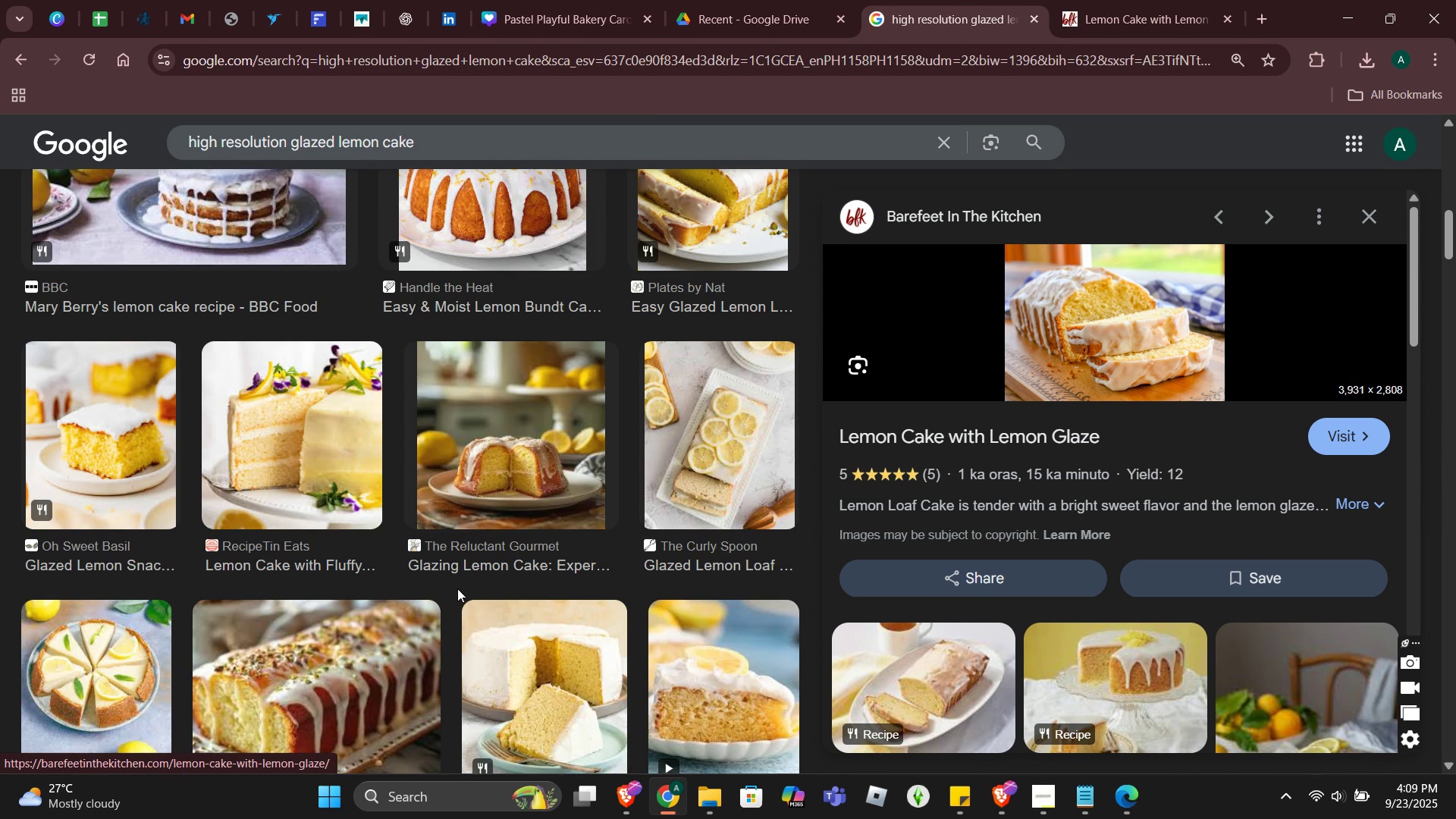 
scroll: coordinate [460, 608], scroll_direction: up, amount: 2.0
 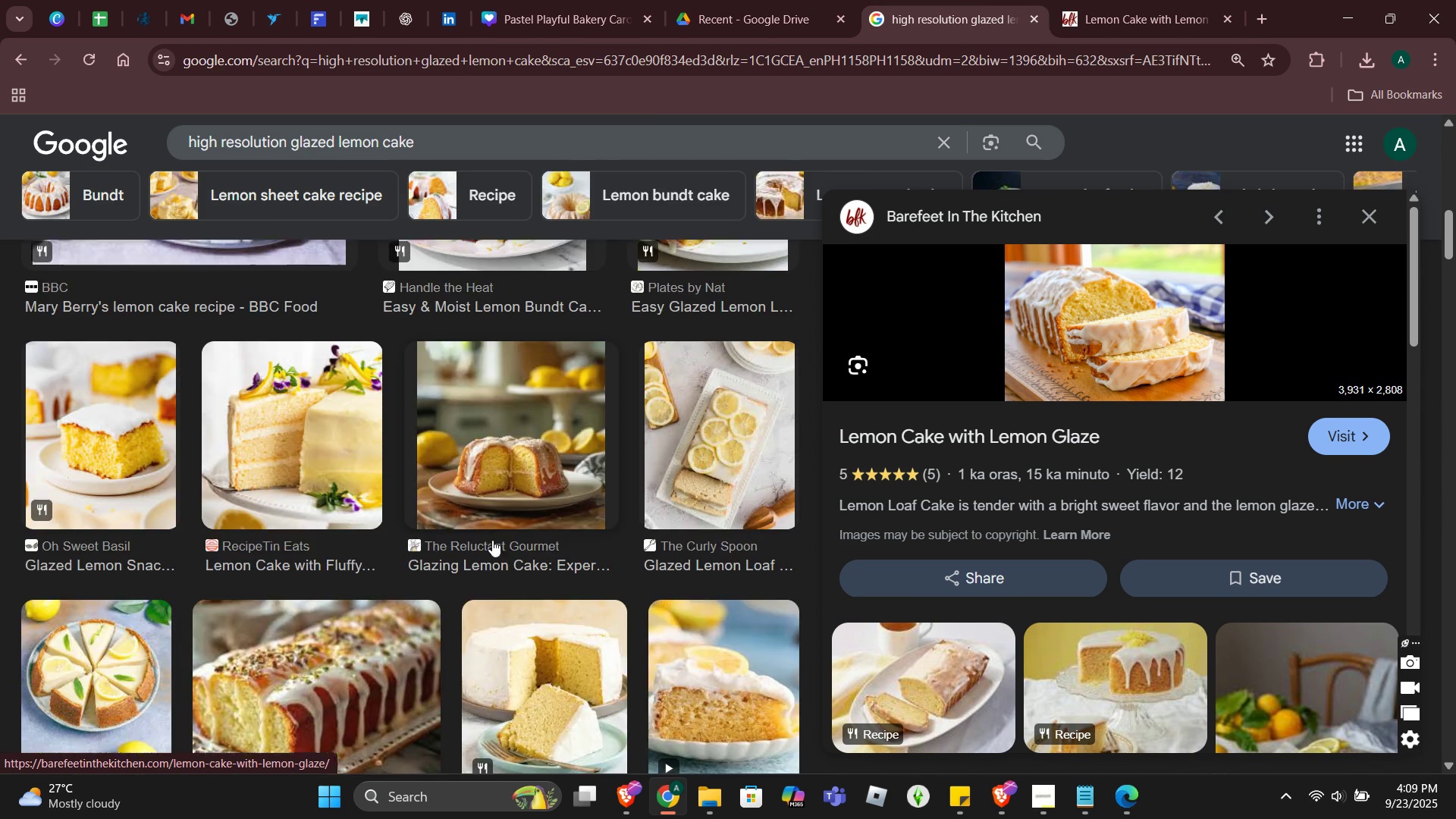 
scroll: coordinate [428, 639], scroll_direction: down, amount: 14.0
 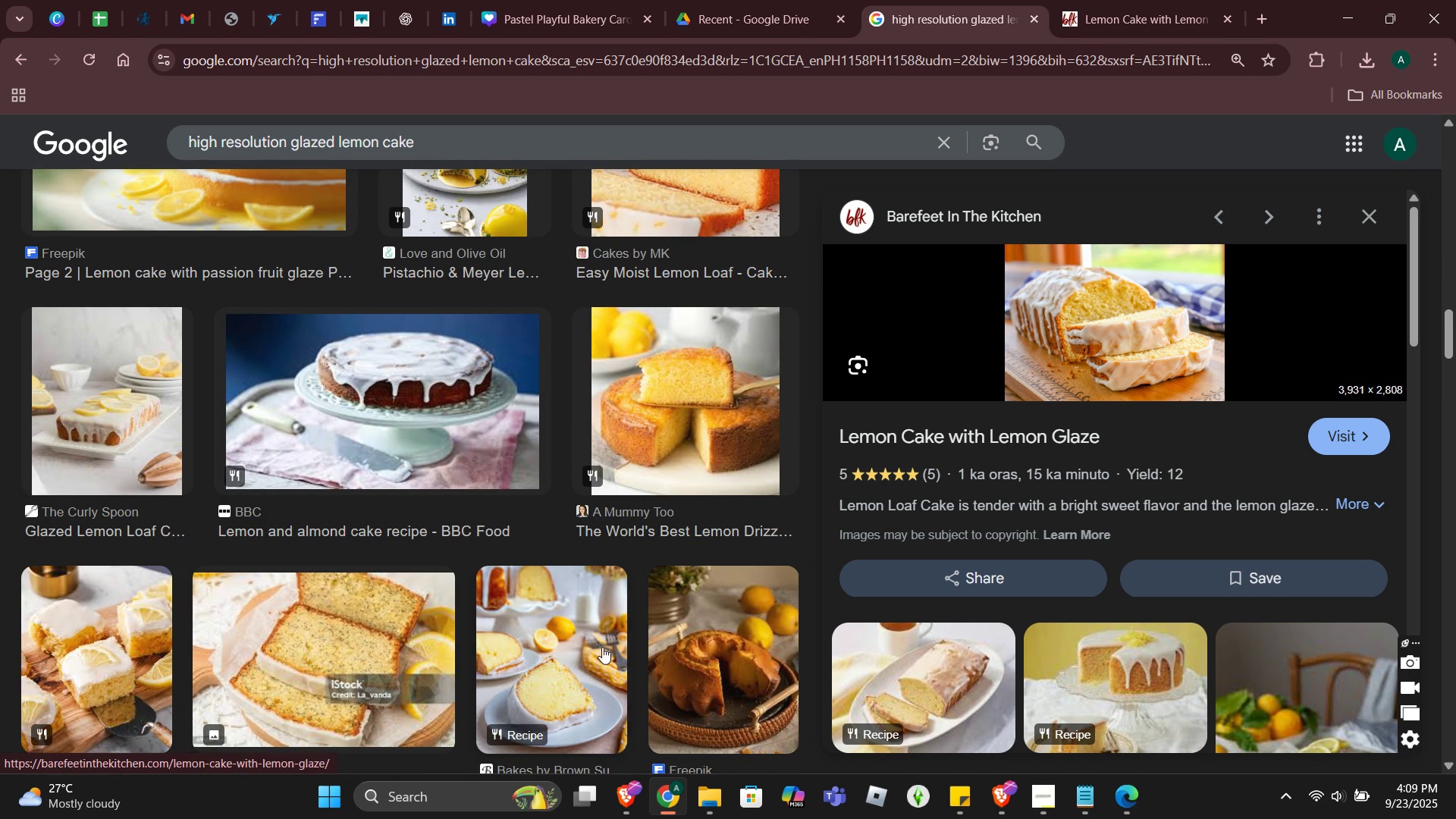 
scroll: coordinate [434, 601], scroll_direction: down, amount: 14.0
 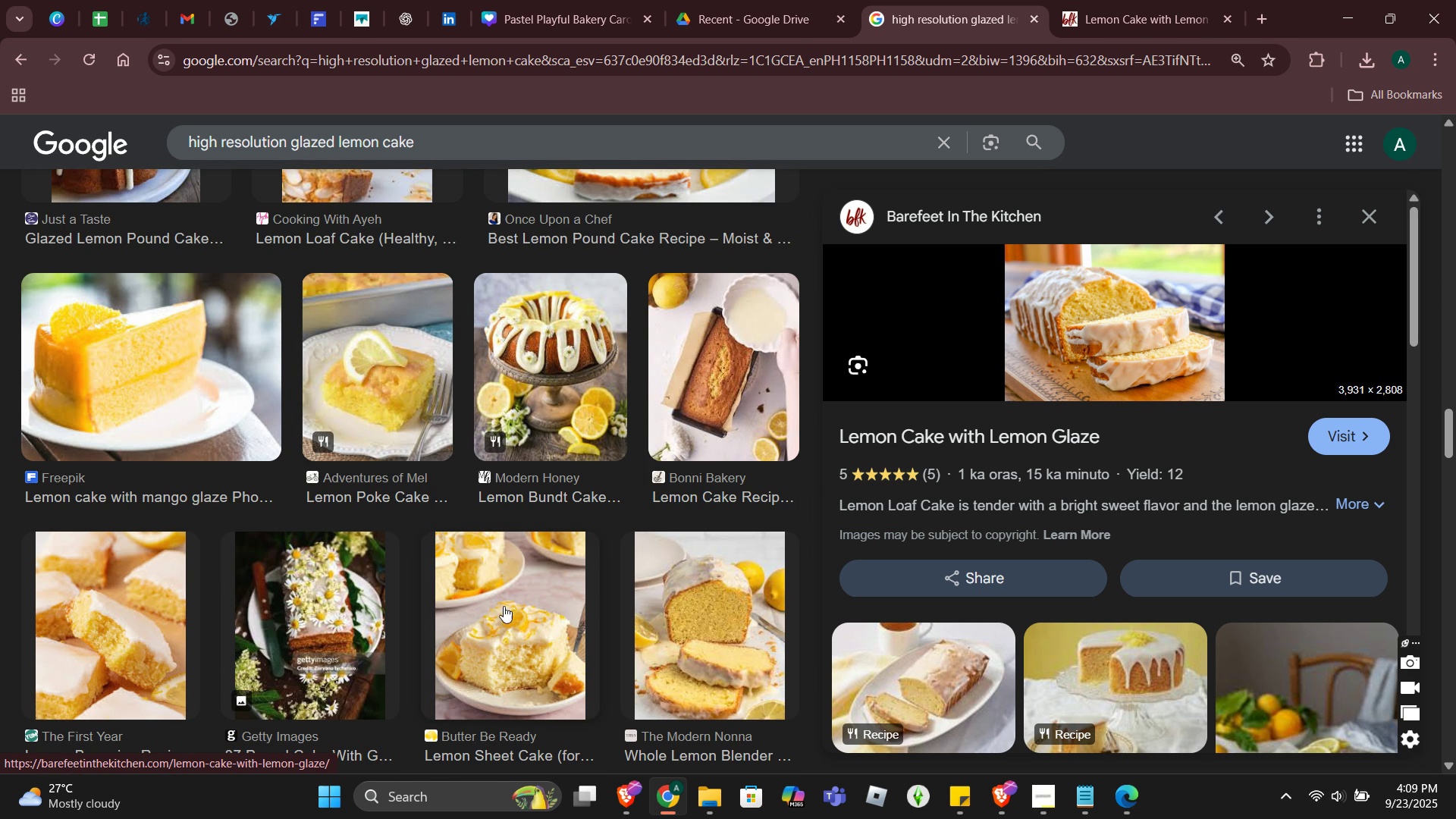 
scroll: coordinate [376, 582], scroll_direction: down, amount: 1.0
 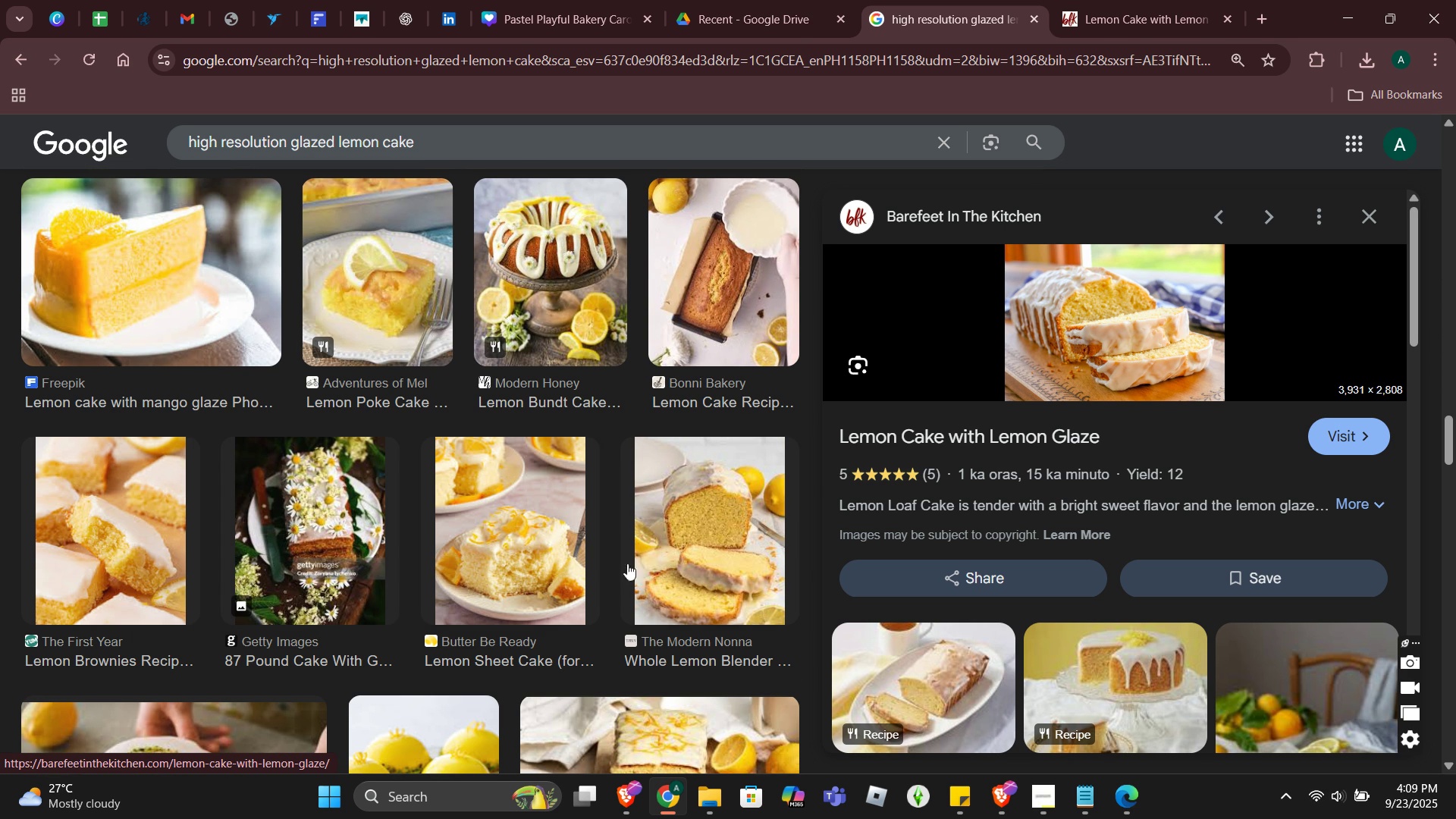 
left_click([673, 553])
 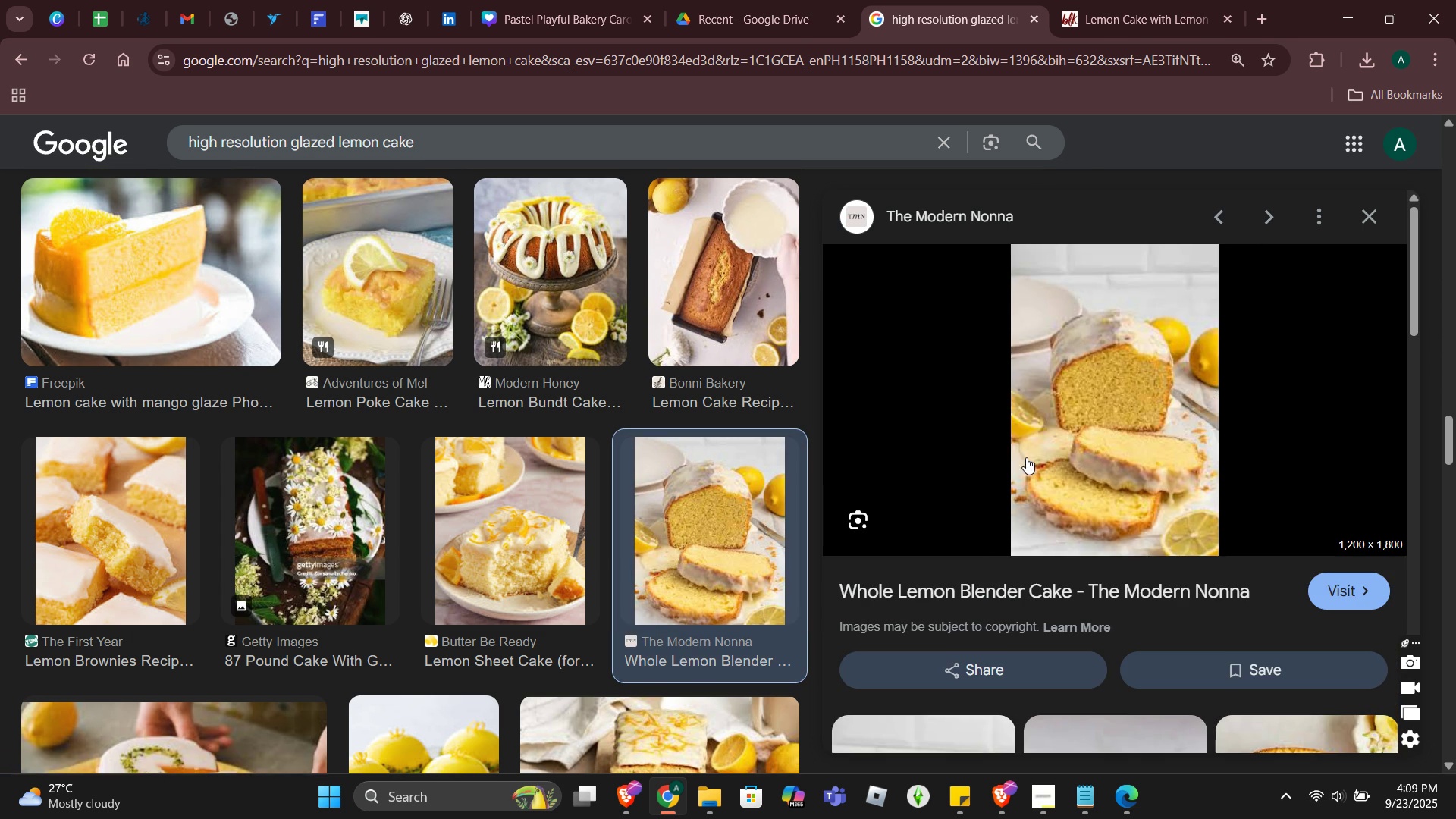 
left_click([1026, 457])
 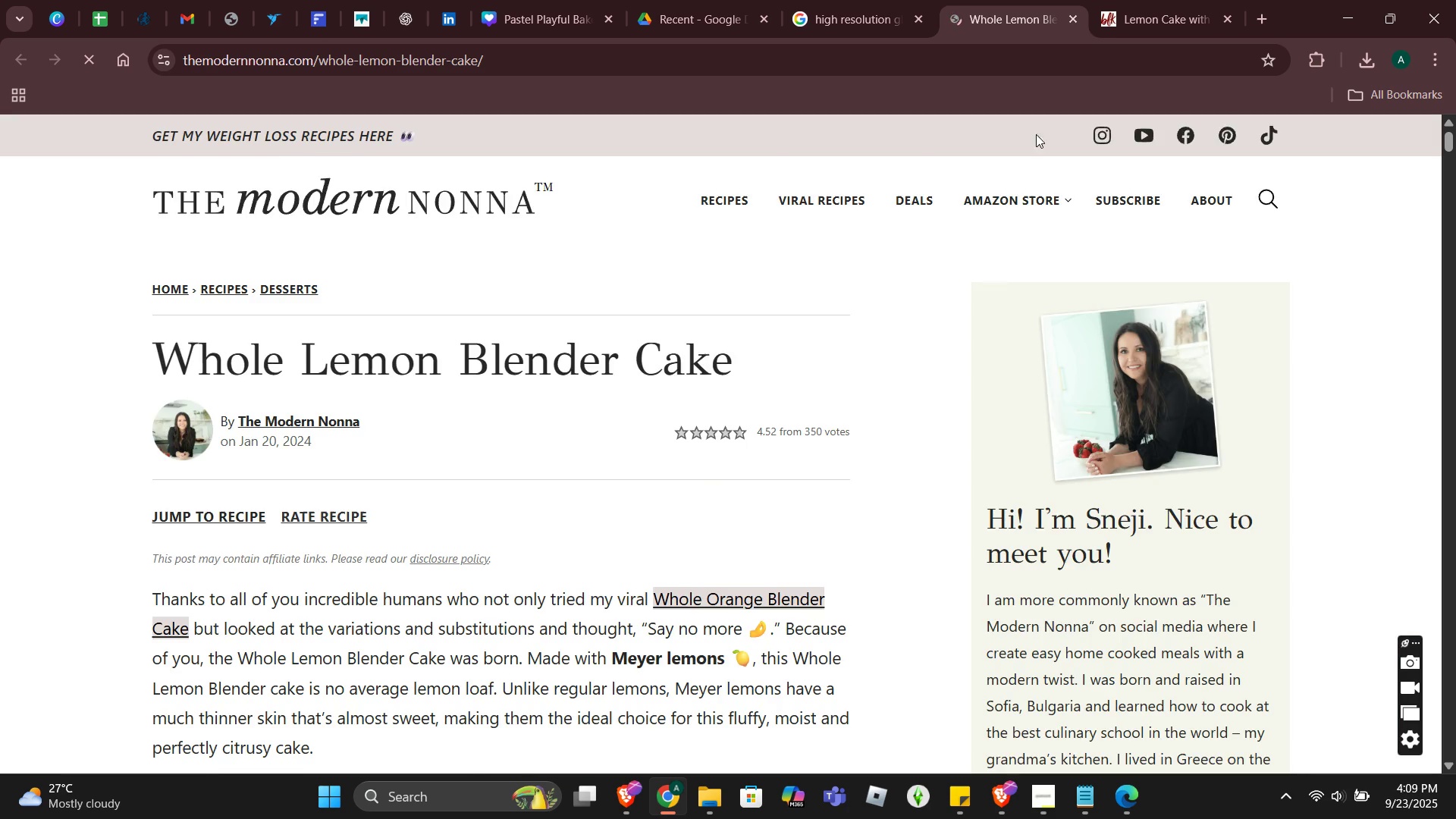 
scroll: coordinate [660, 592], scroll_direction: down, amount: 15.0
 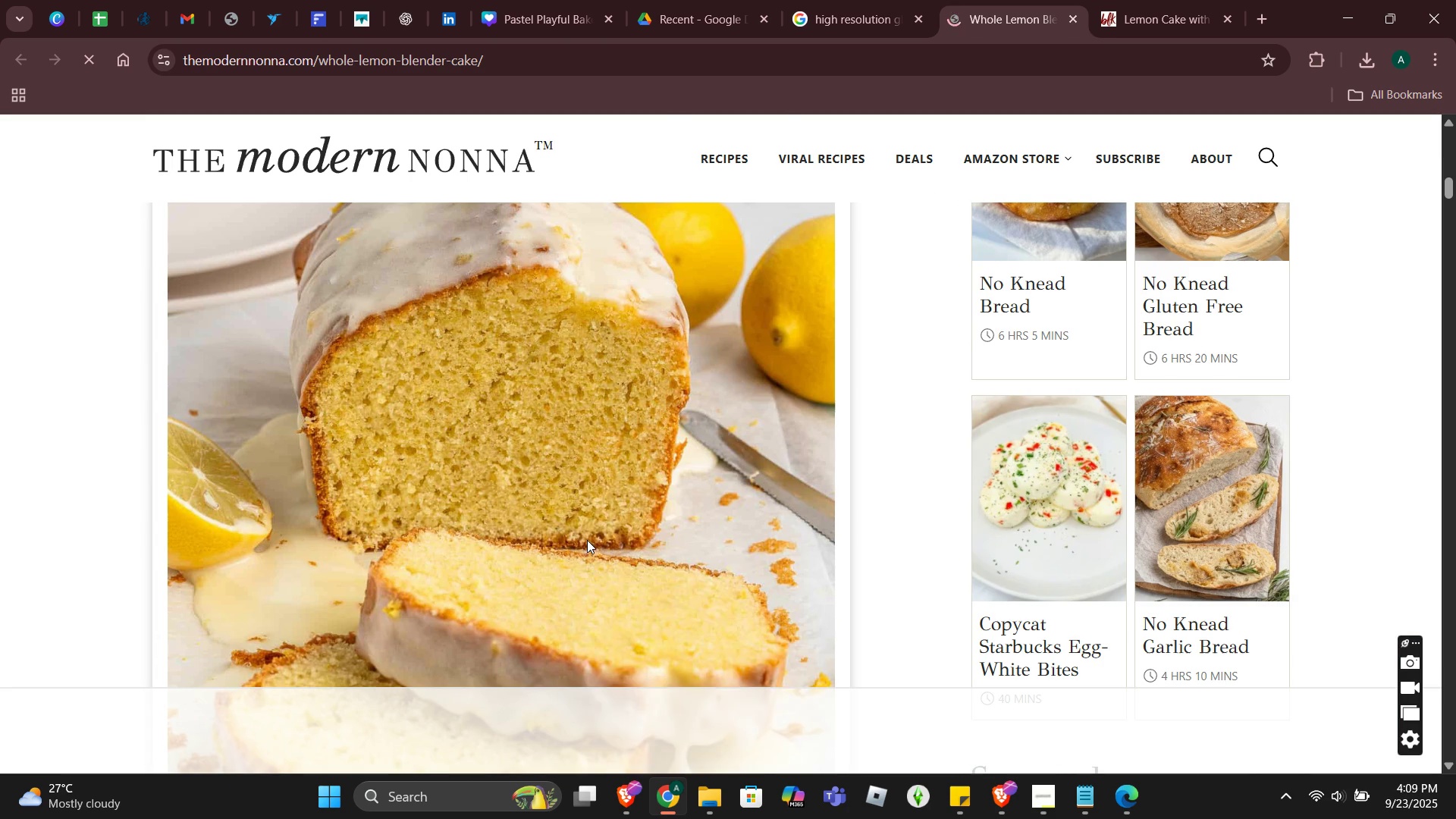 
right_click([587, 540])
 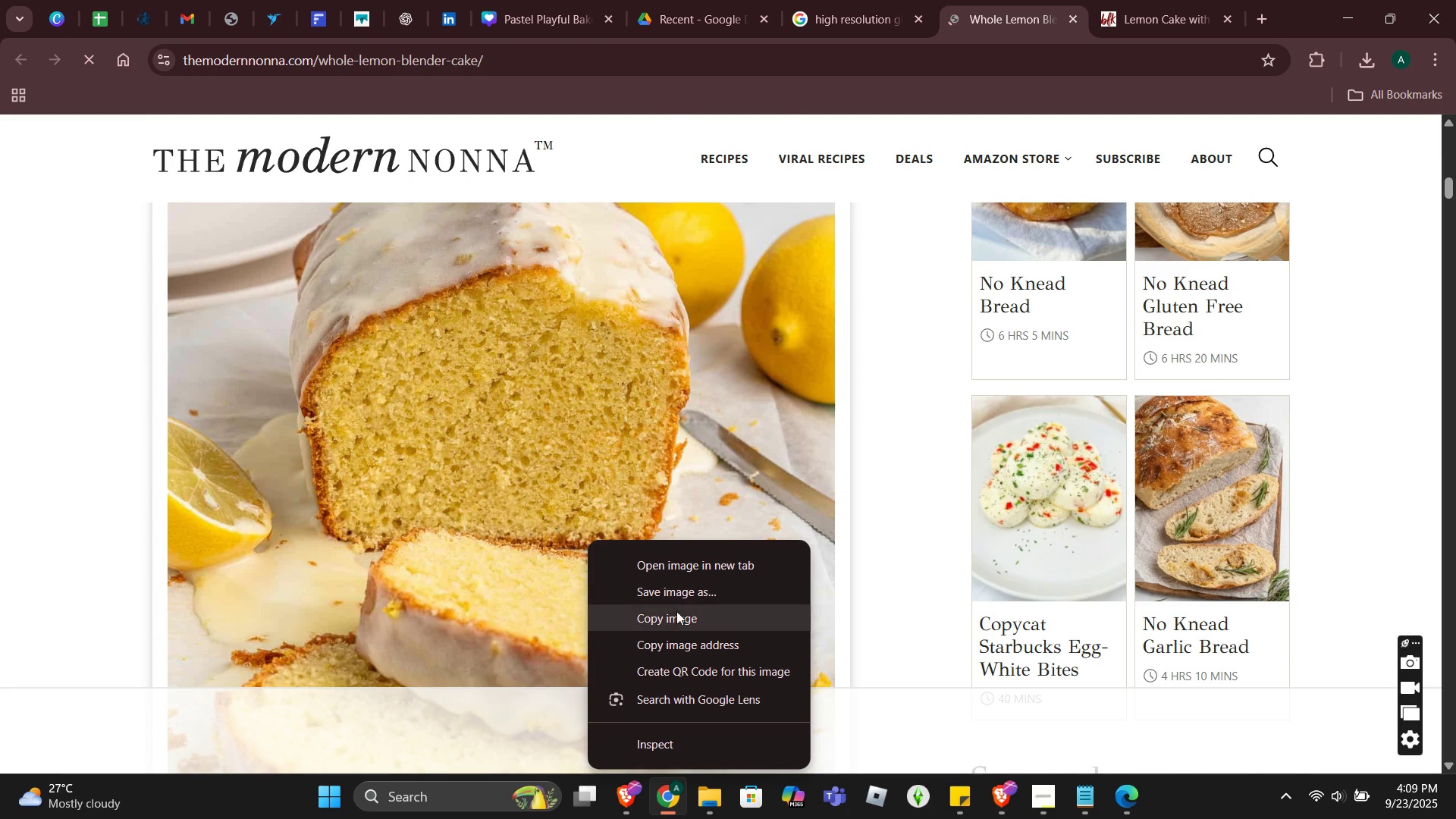 
left_click([676, 611])
 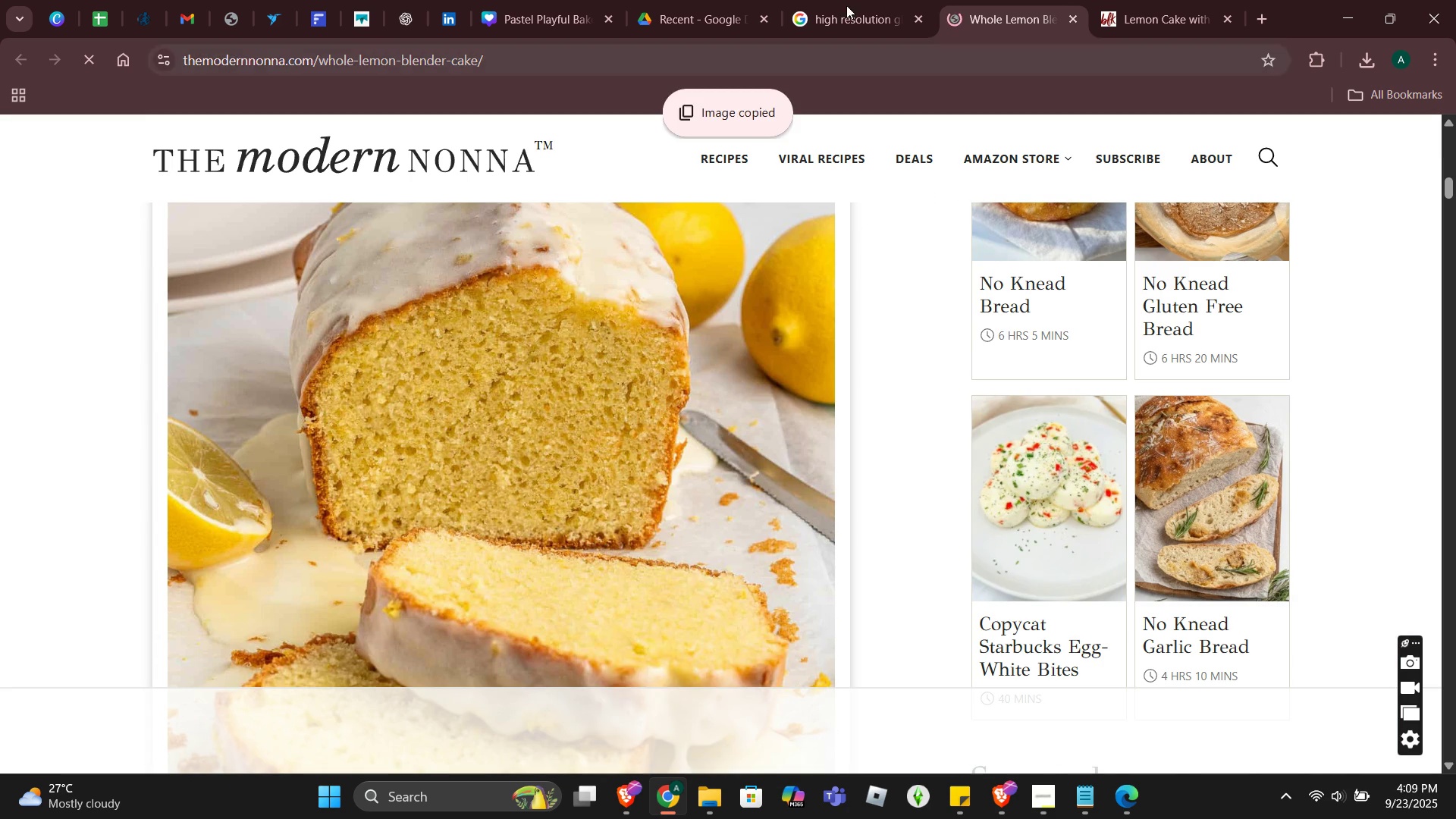 
left_click([846, 5])
 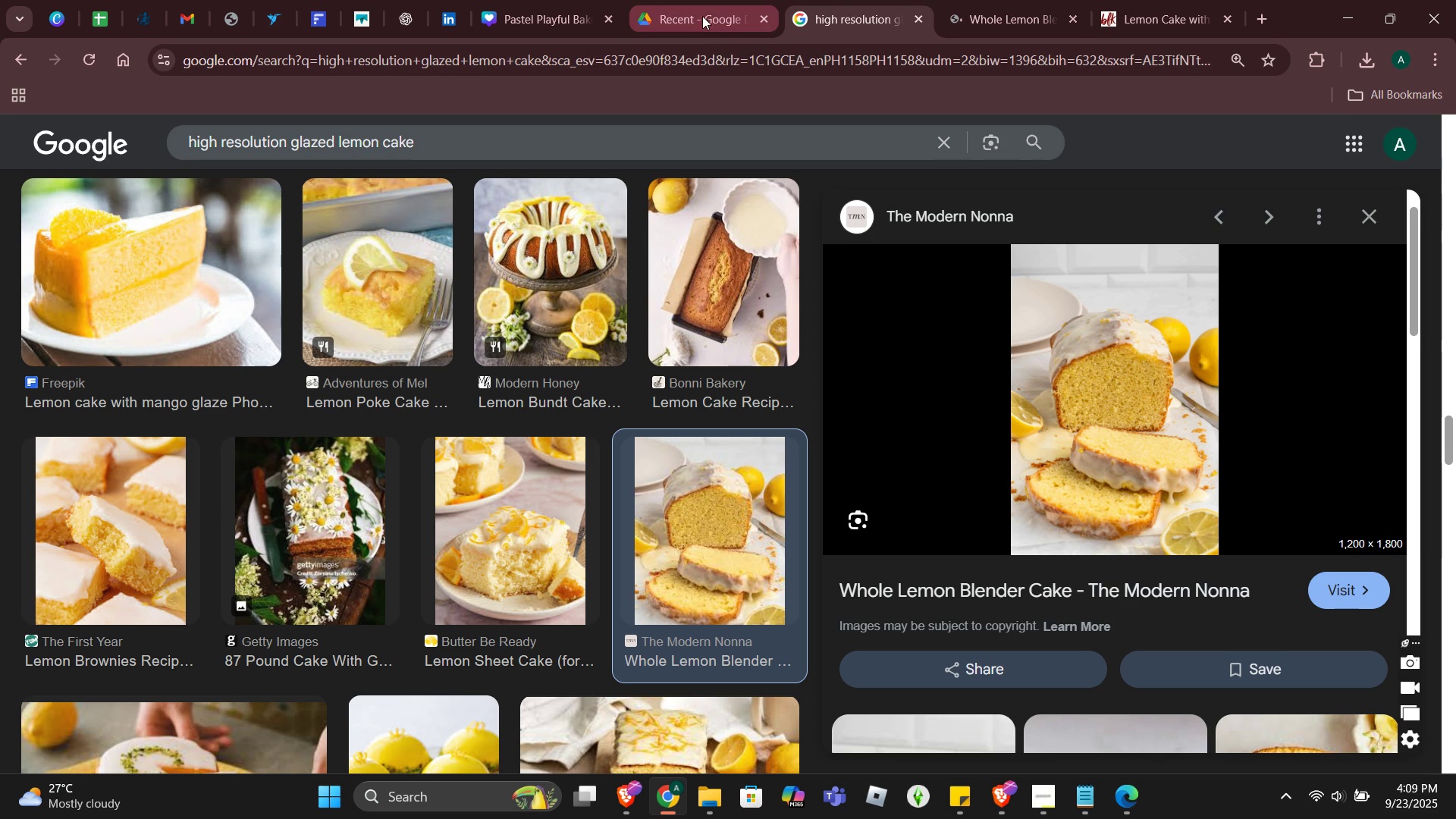 
left_click([702, 13])
 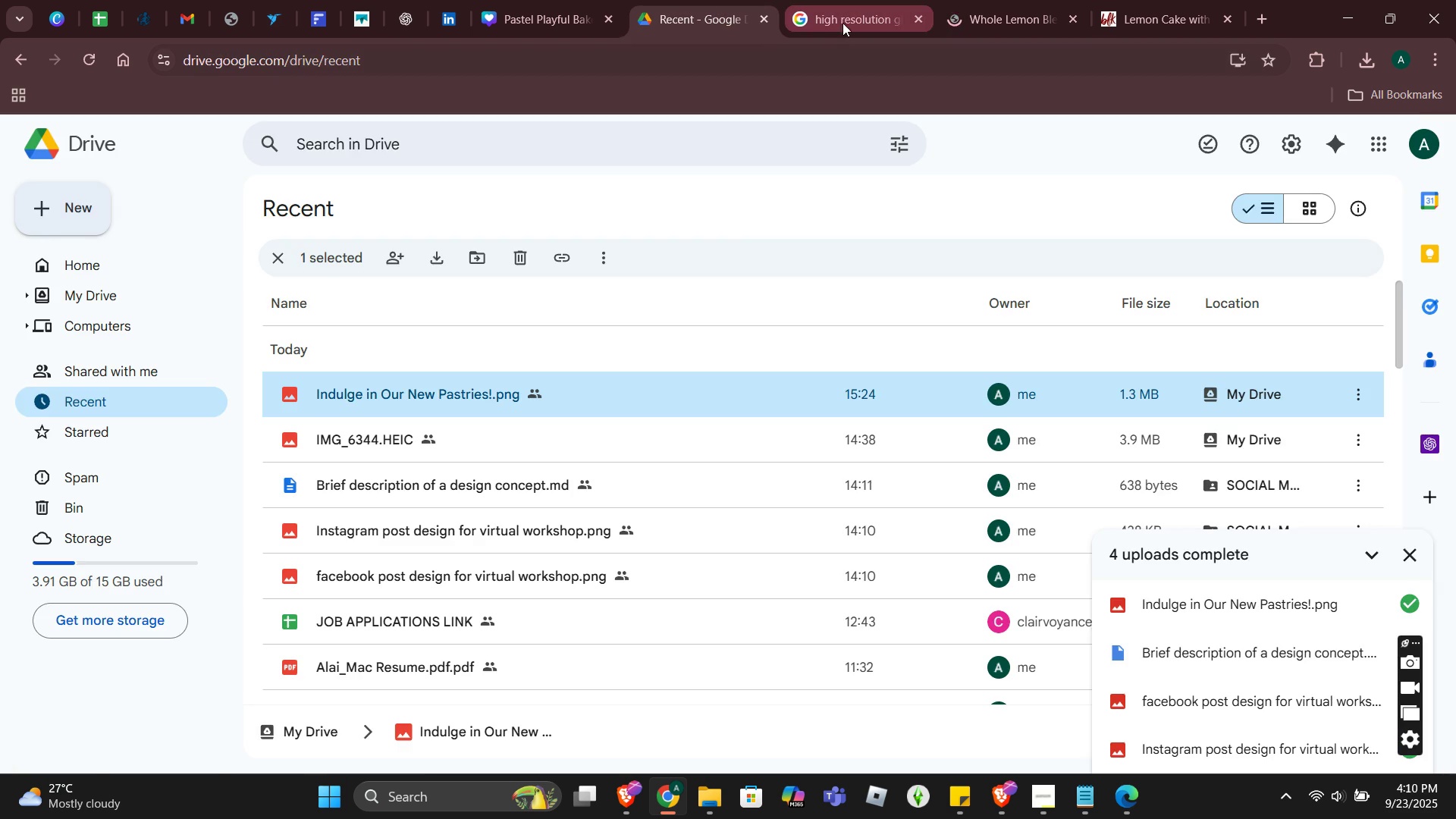 
left_click([849, 14])
 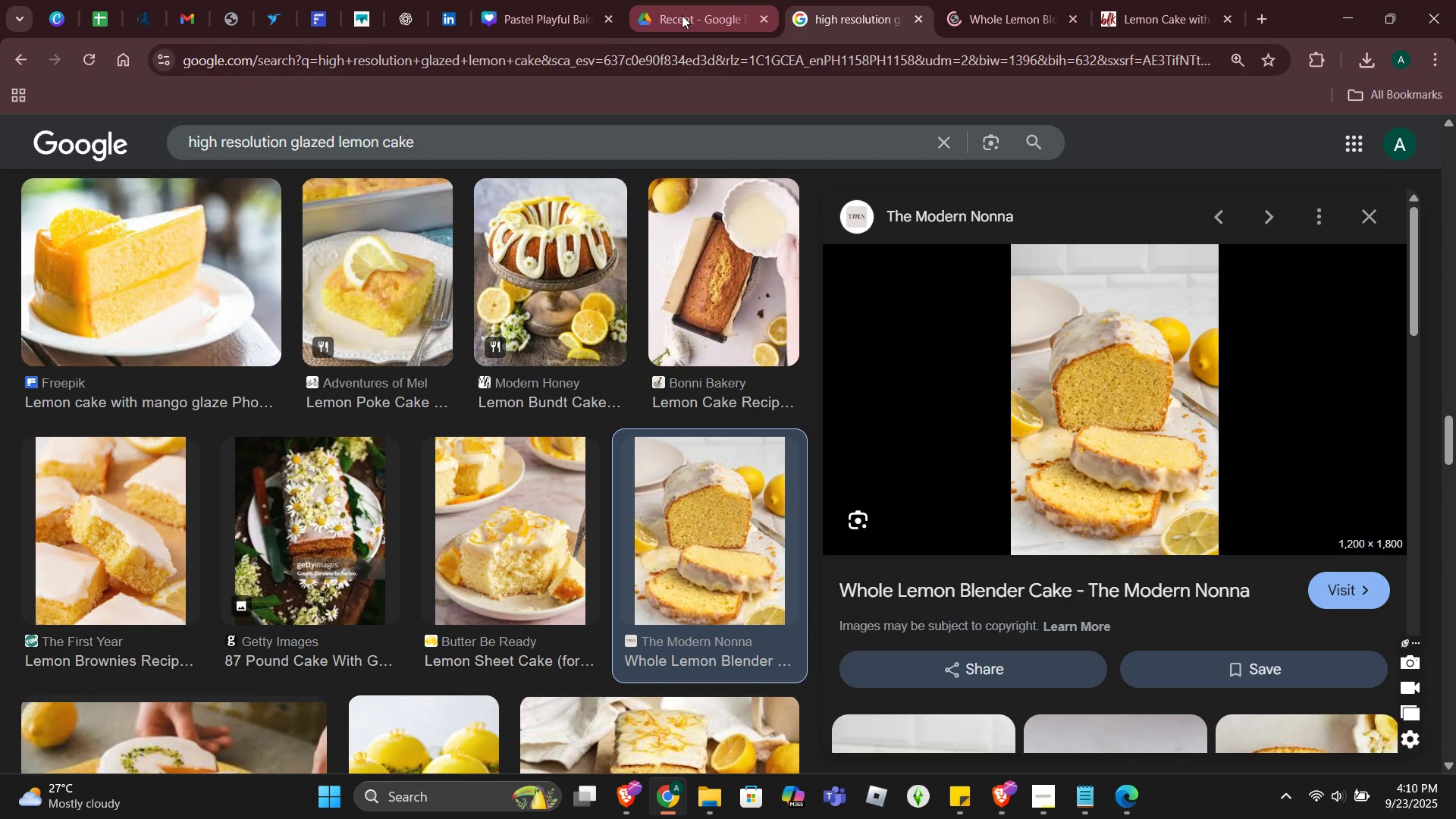 
left_click([682, 15])
 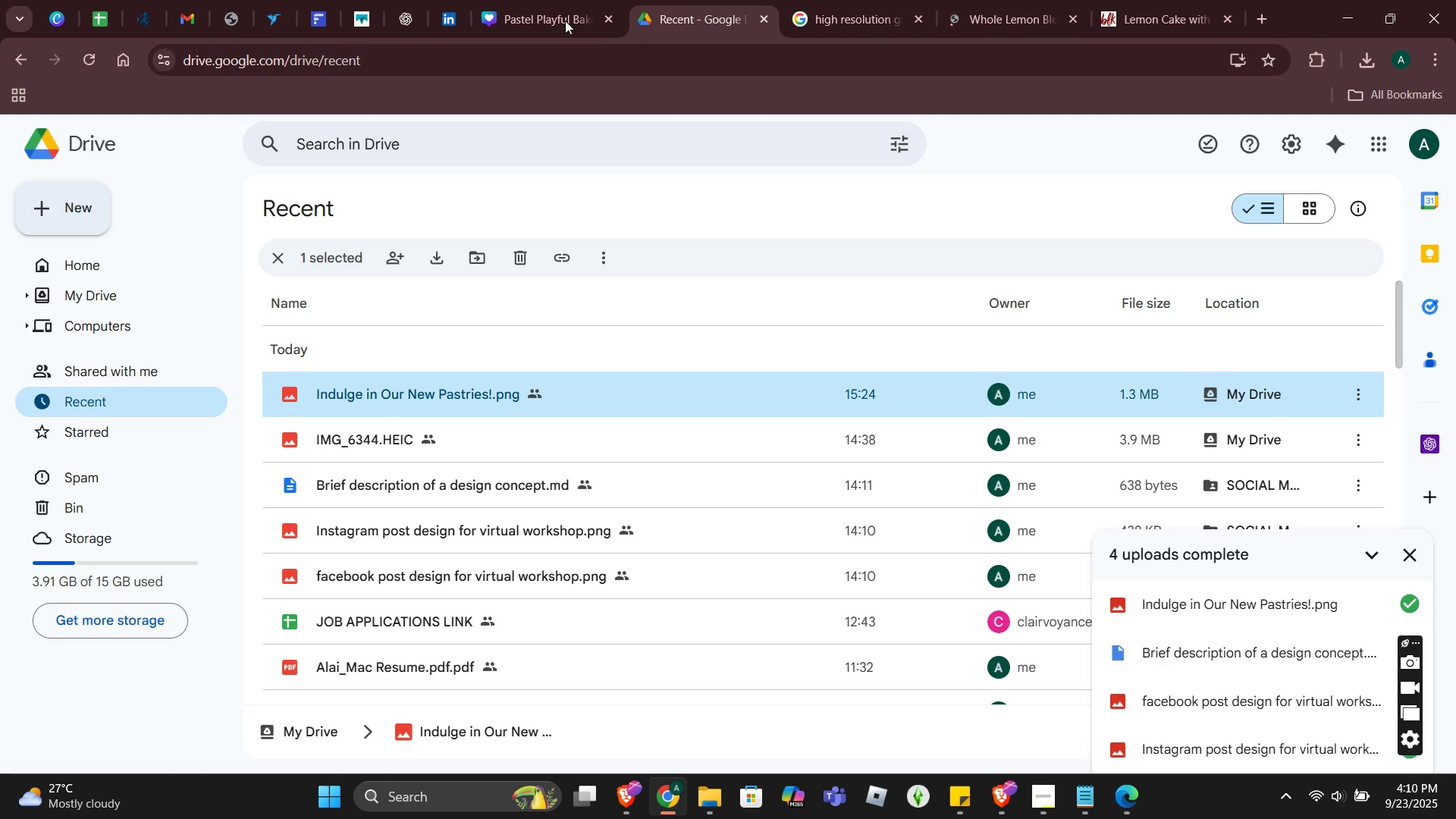 
left_click([524, 14])
 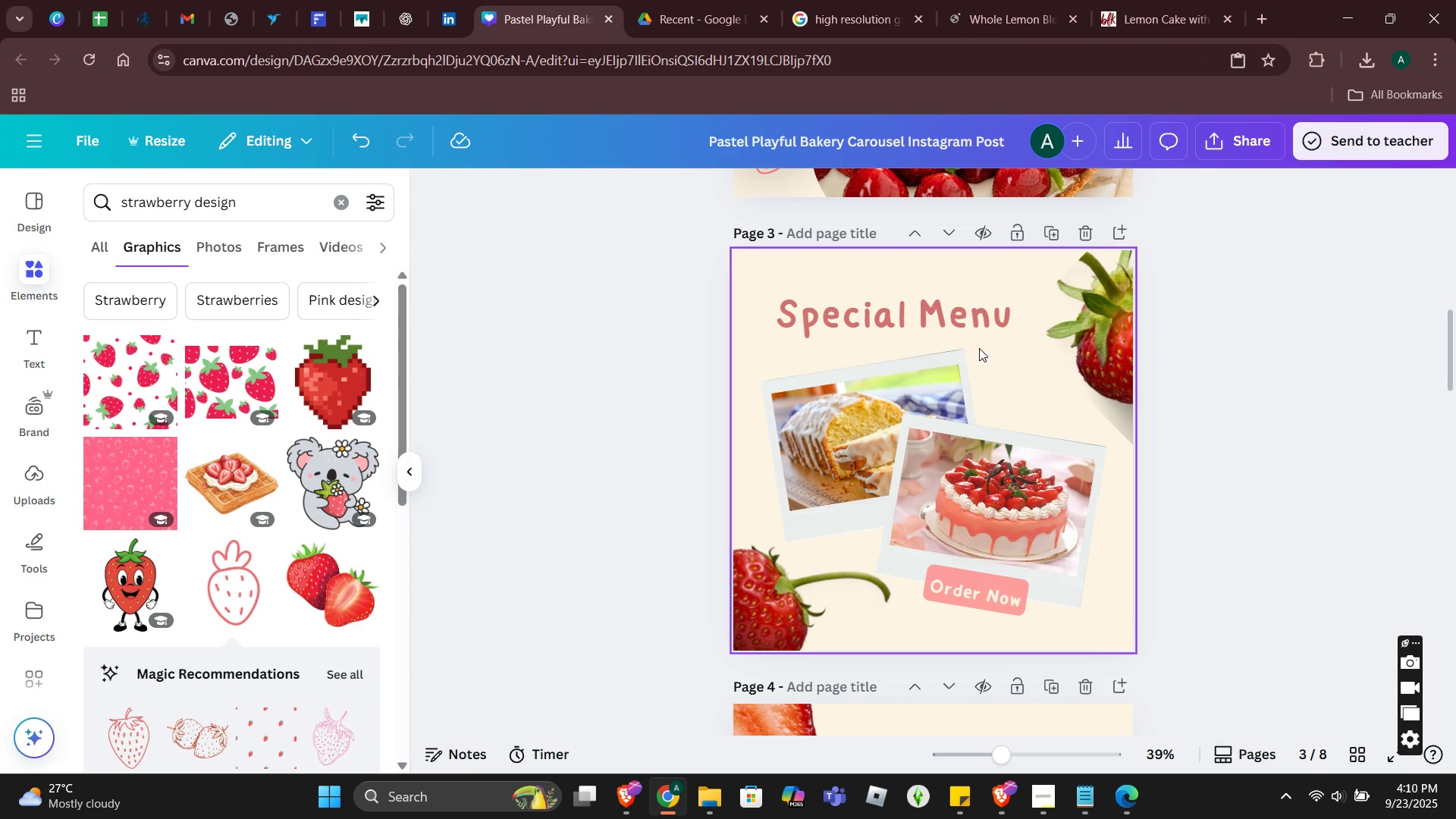 
right_click([1015, 350])
 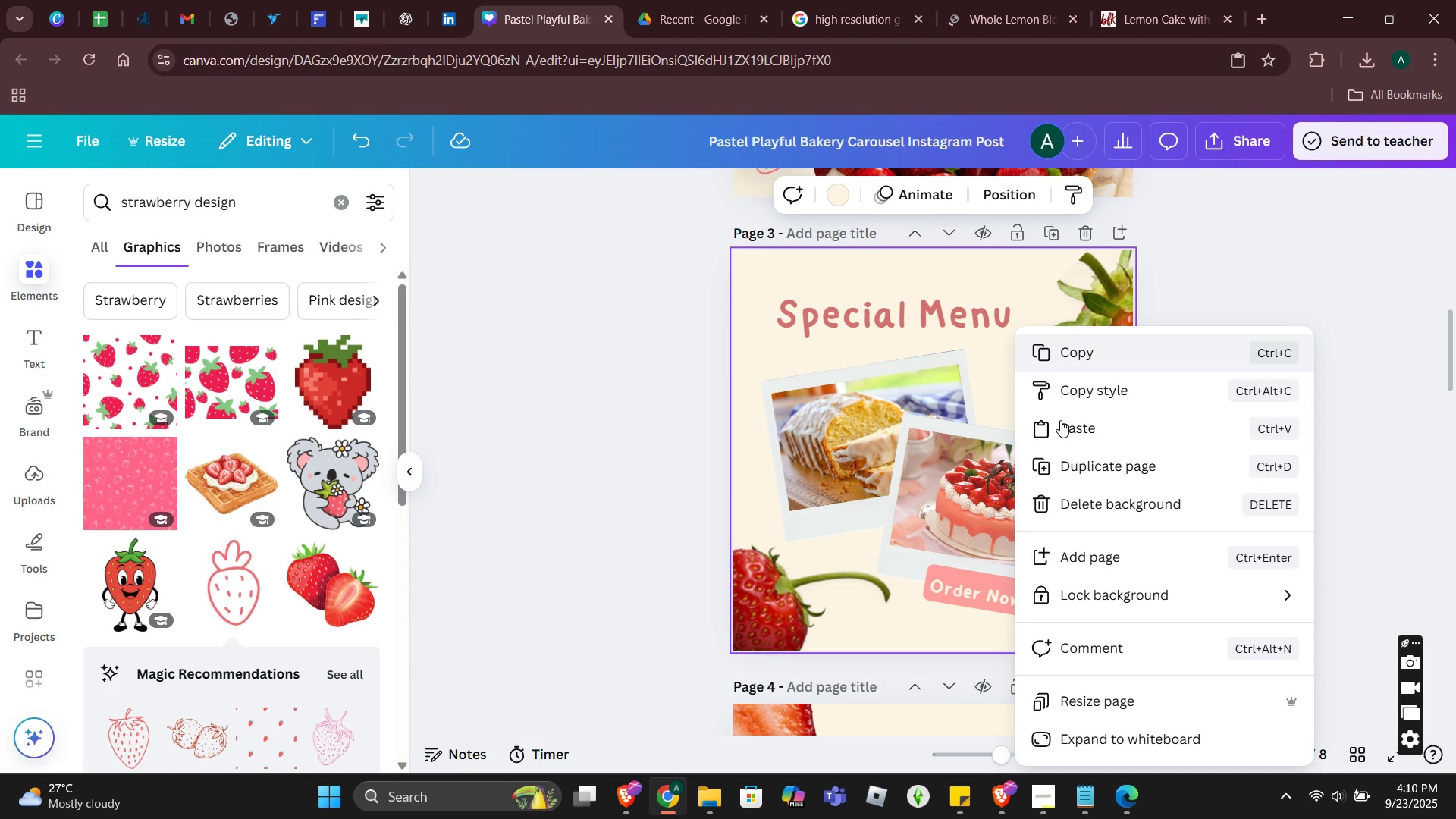 
left_click([1060, 420])